 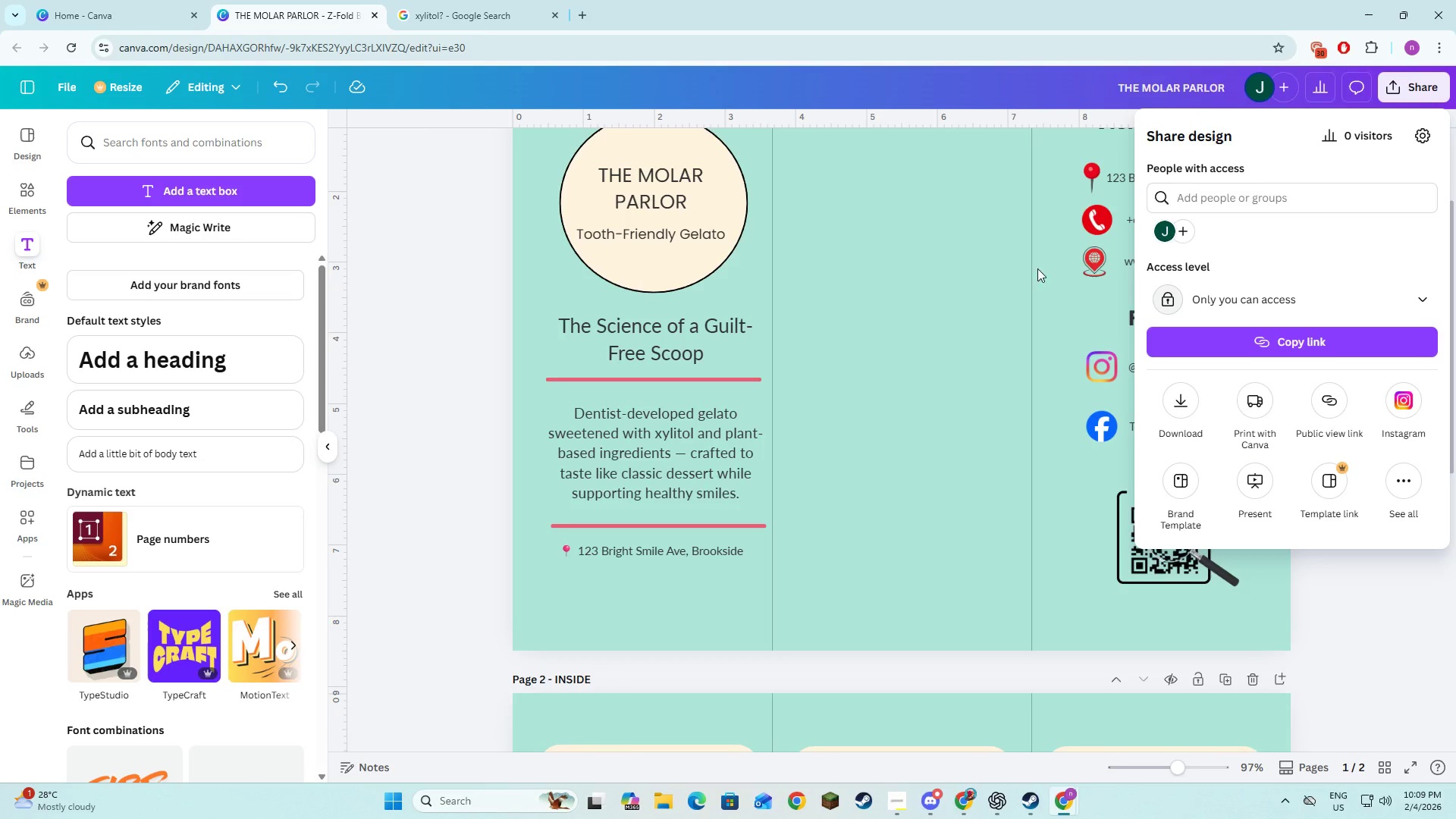 
left_click([1171, 397])
 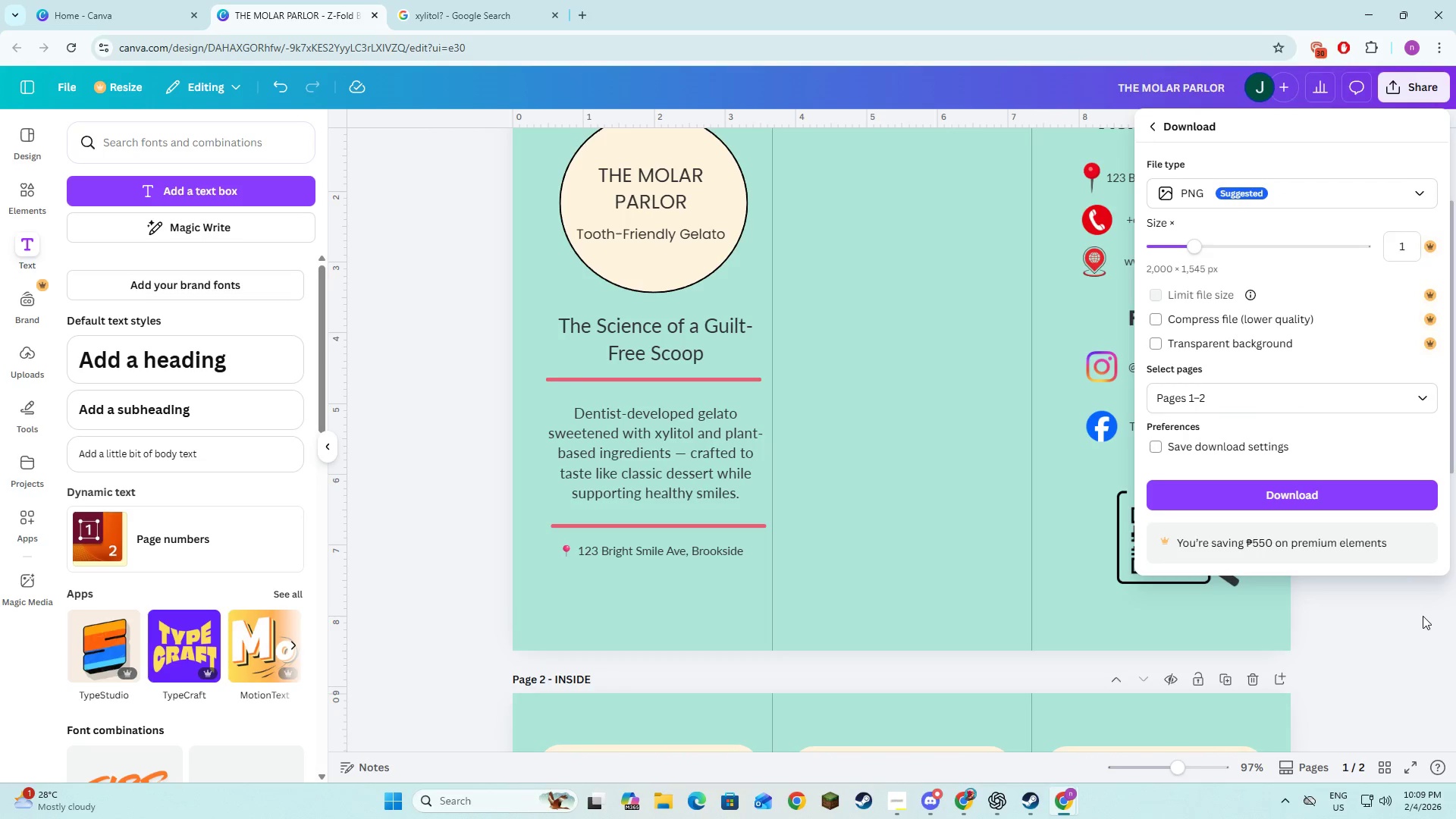 
wait(8.05)
 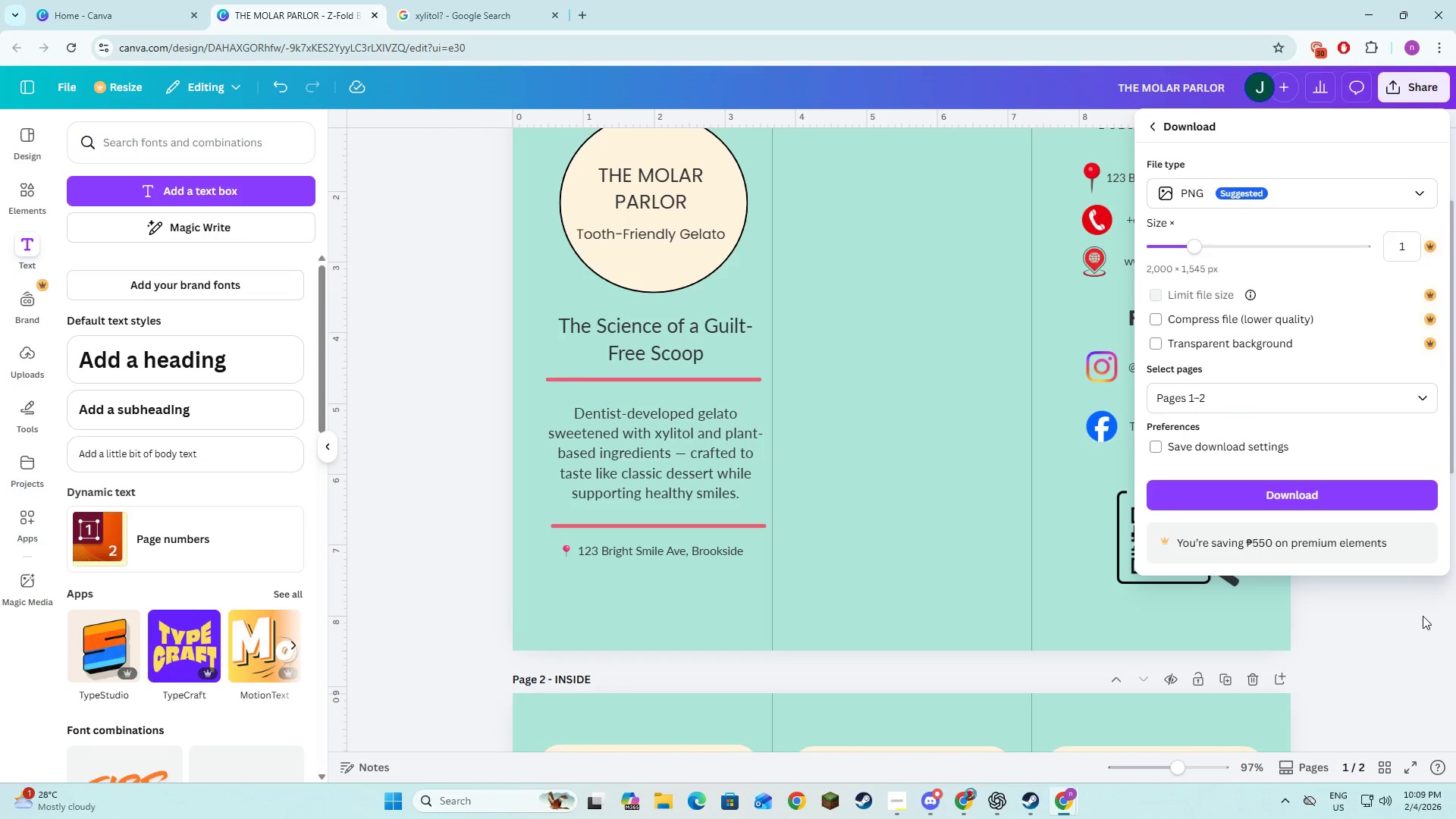 
left_click([1223, 403])
 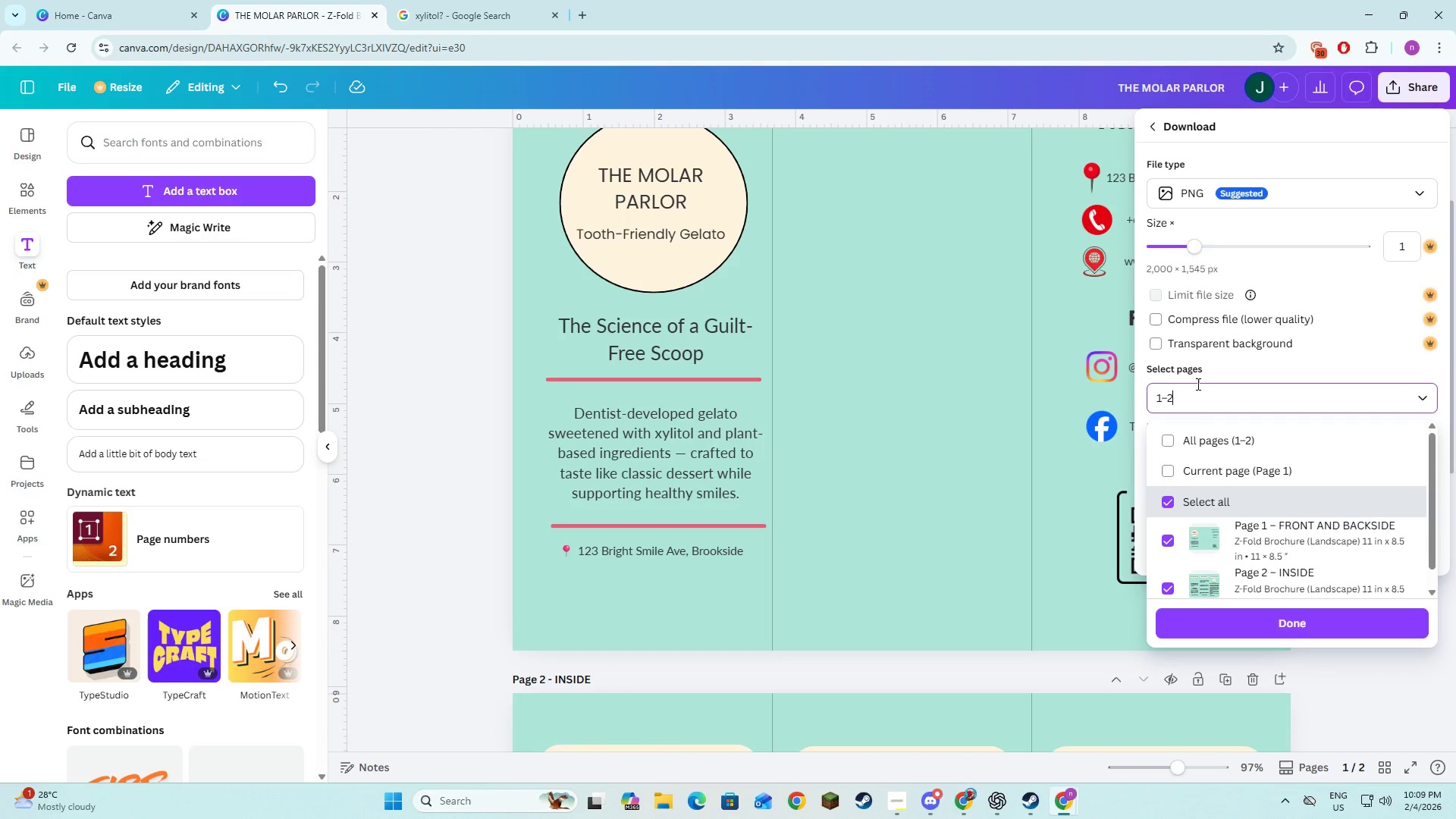 
key(Backspace)
 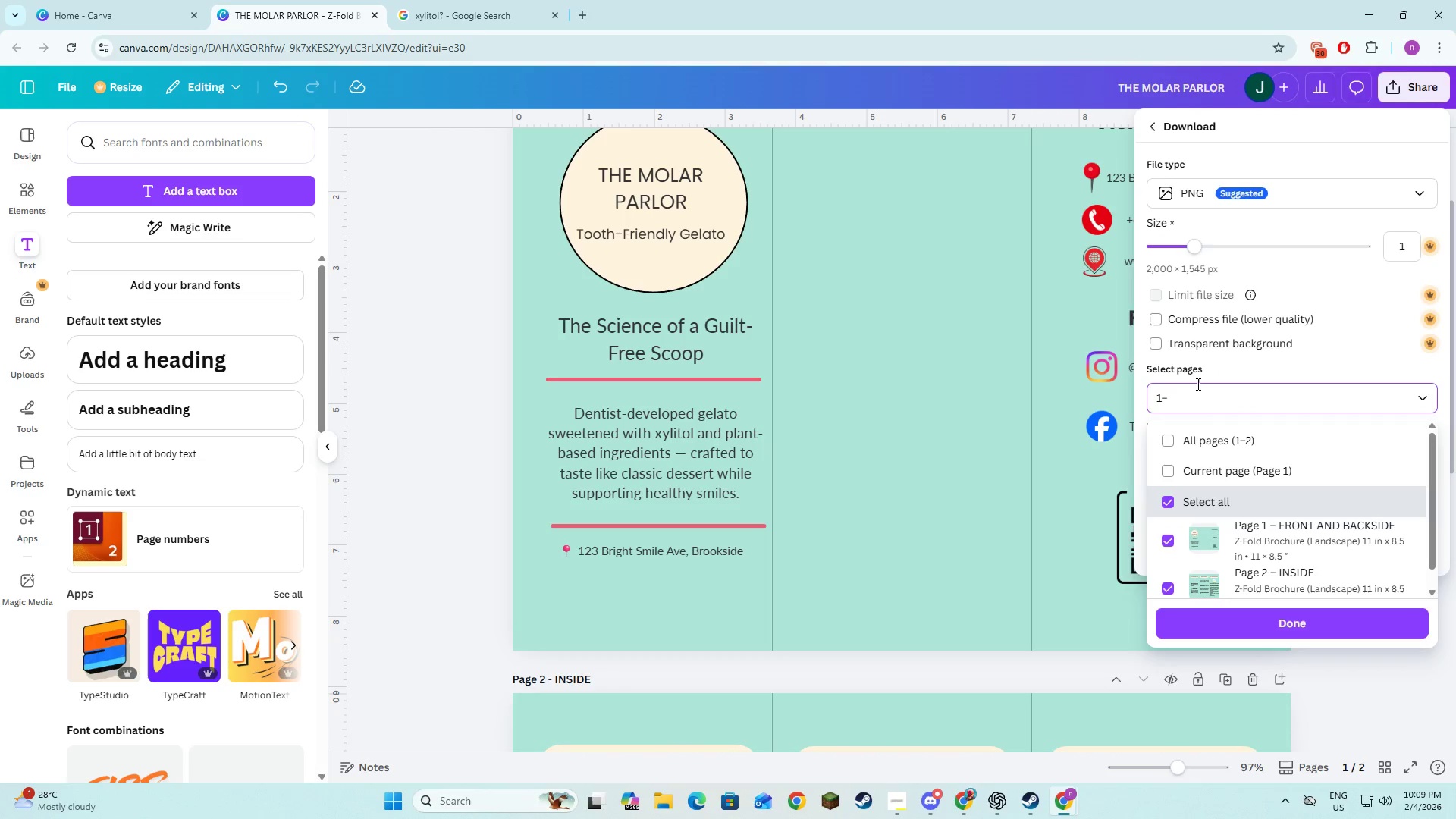 
key(Backspace)
 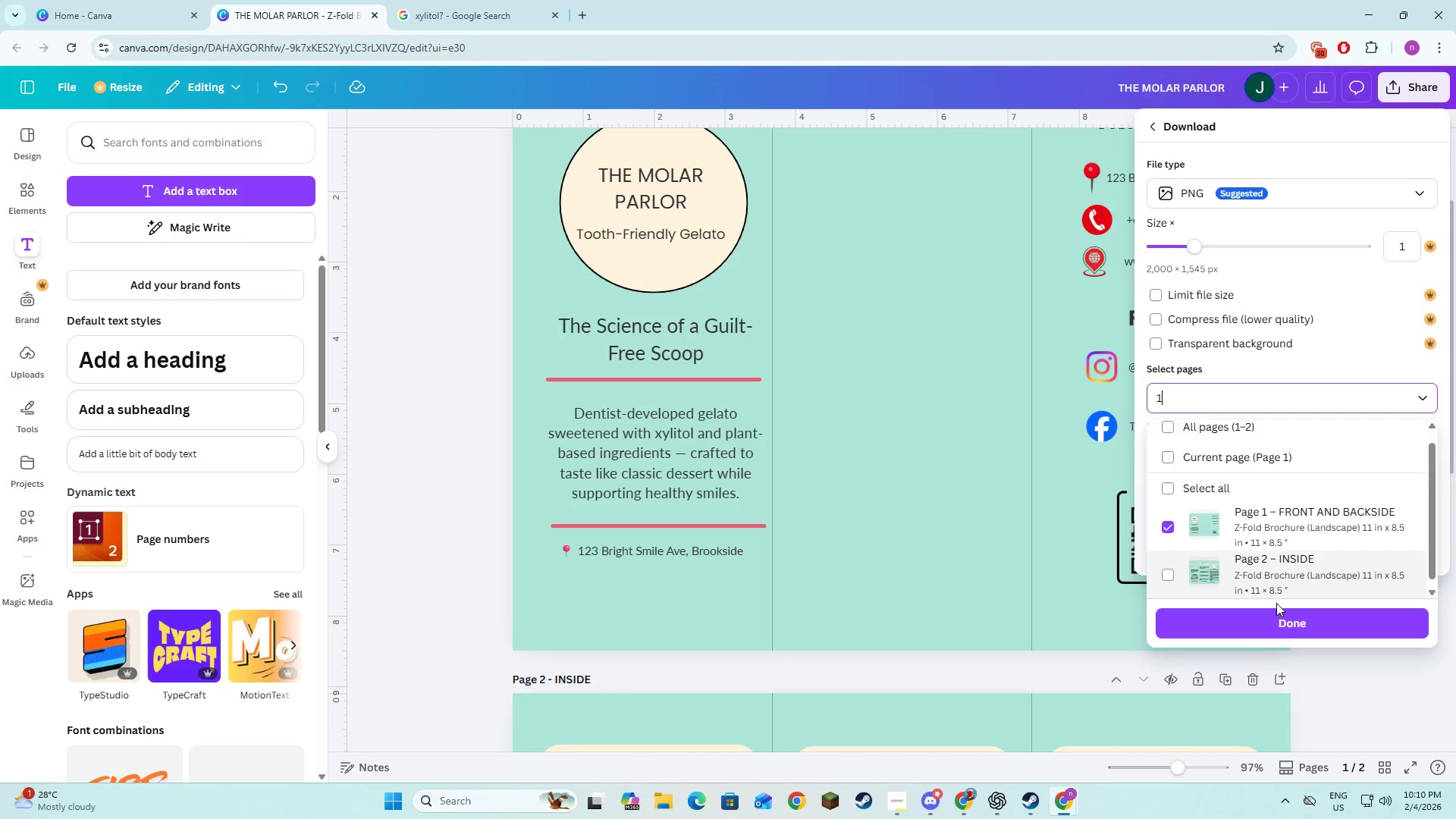 
left_click([1178, 206])
 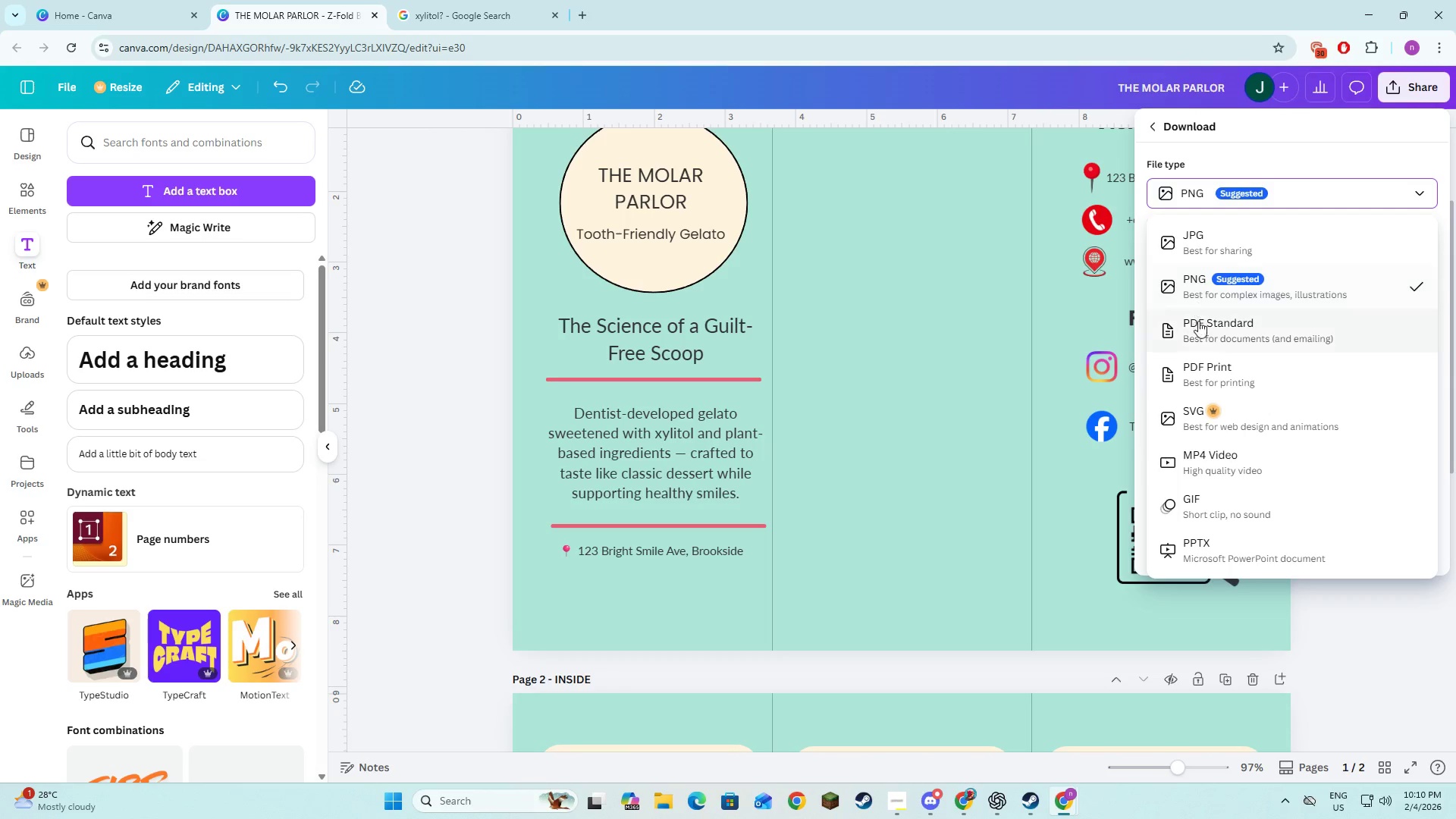 
left_click([1198, 331])
 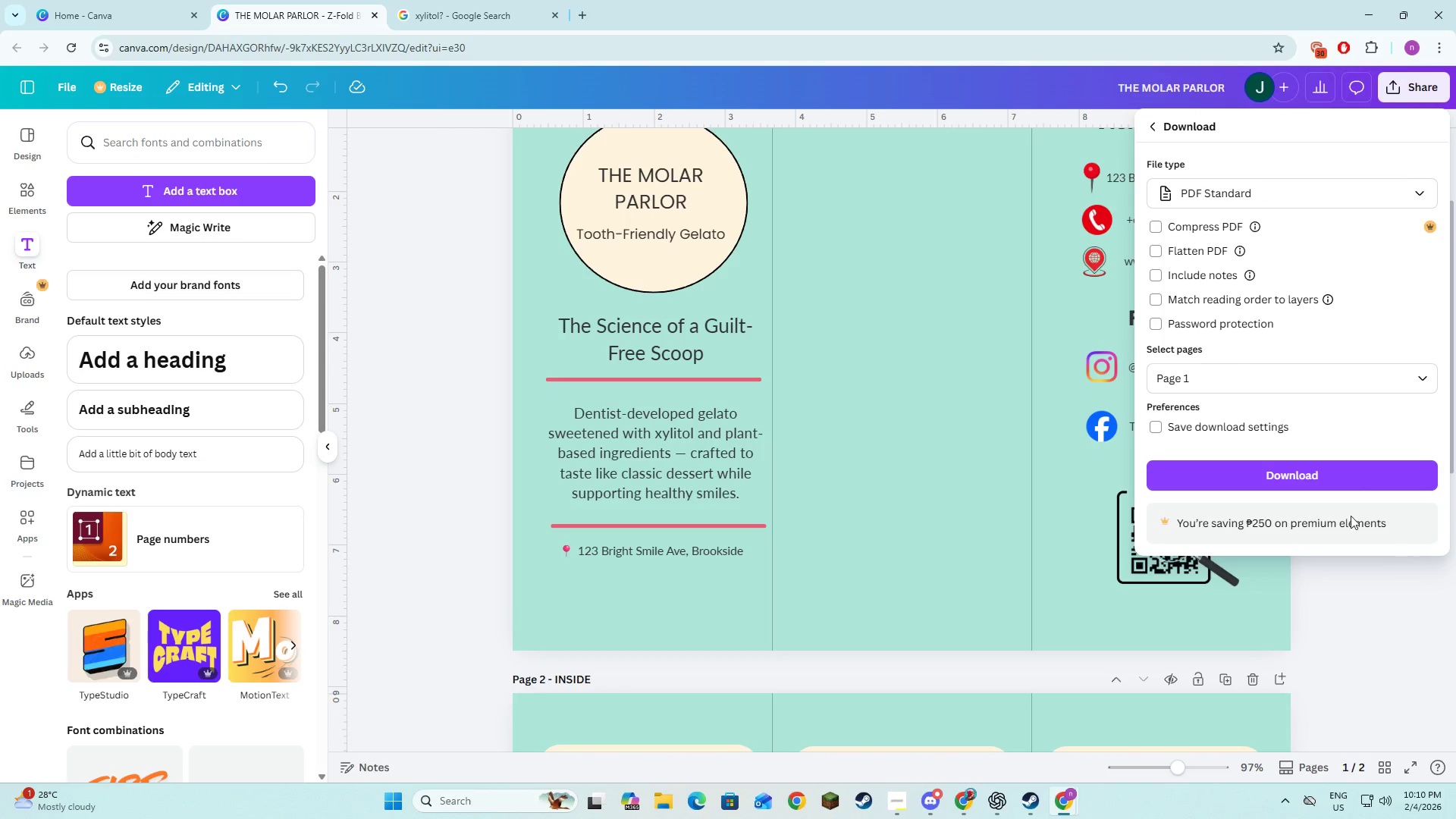 
wait(5.67)
 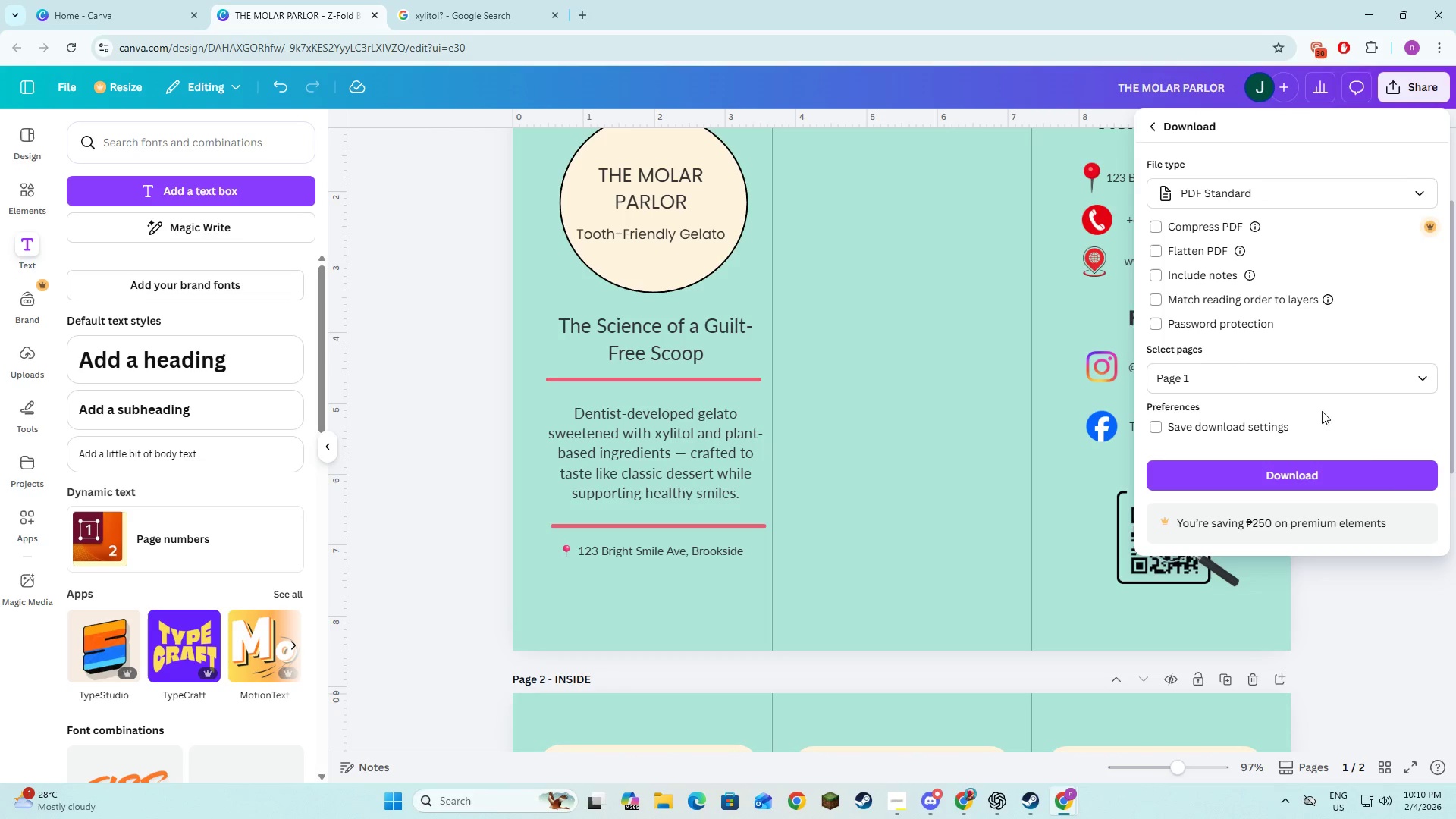 
left_click([1238, 375])
 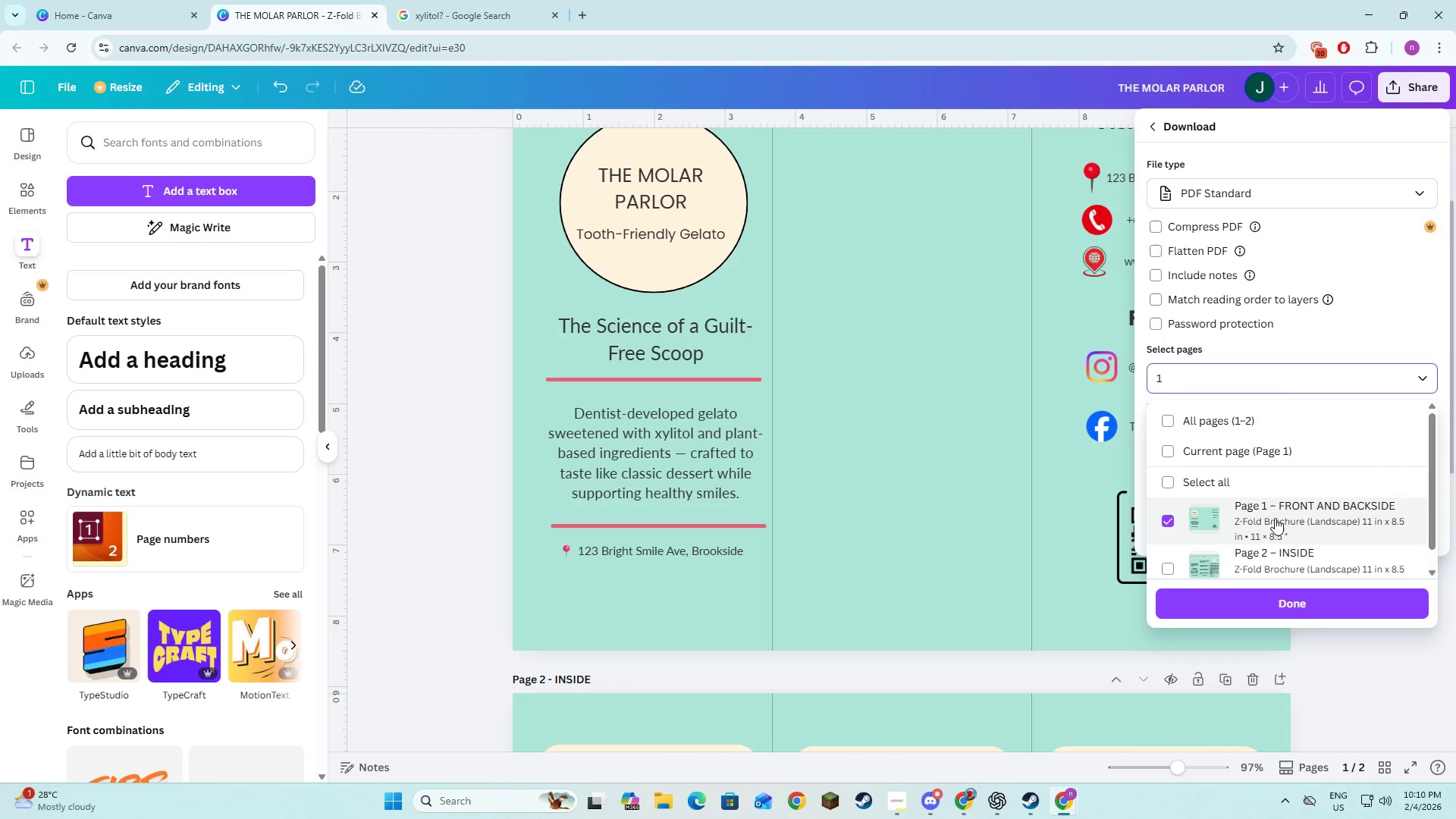 
left_click([1166, 485])
 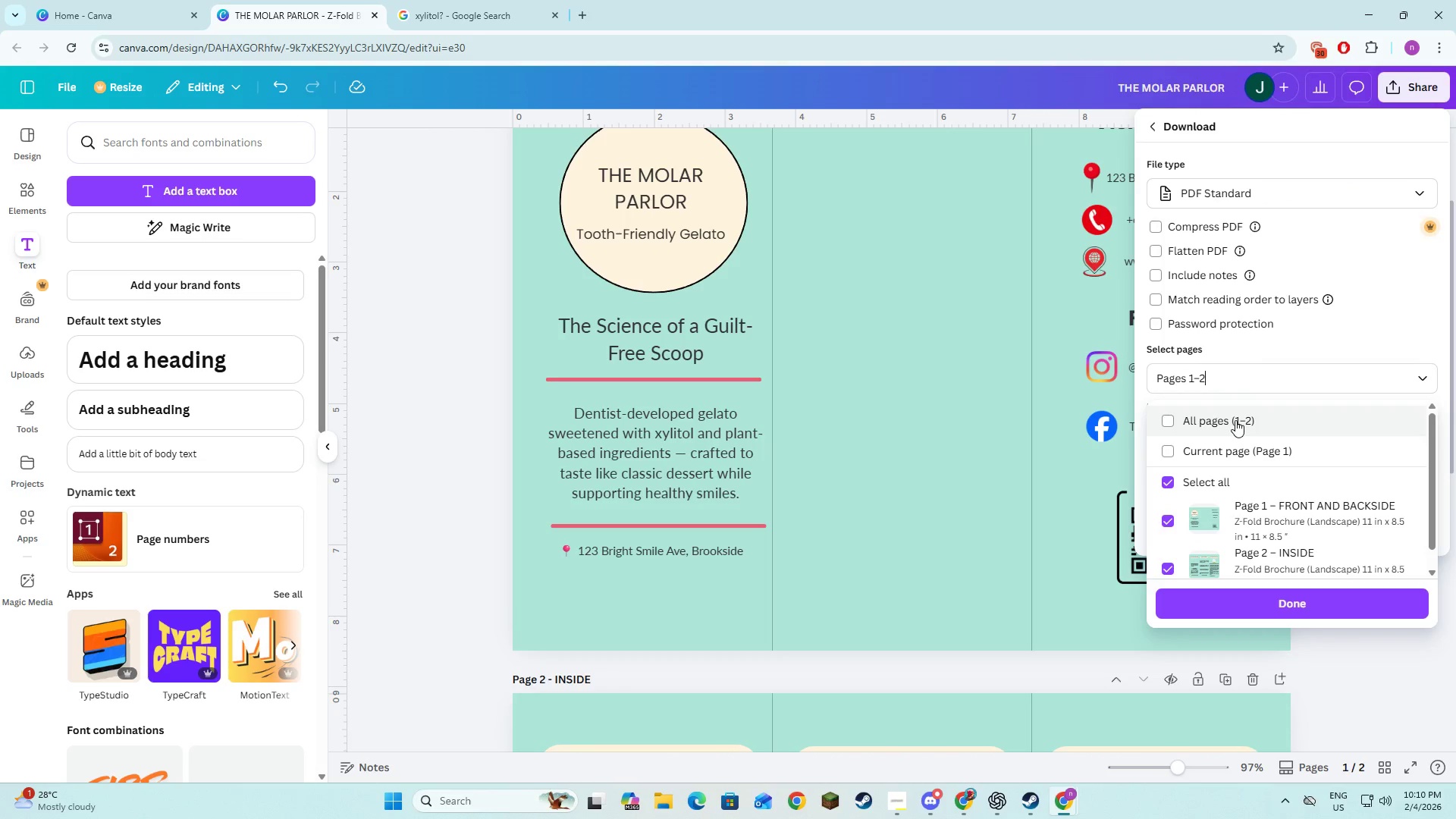 
key(Alt+AltLeft)
 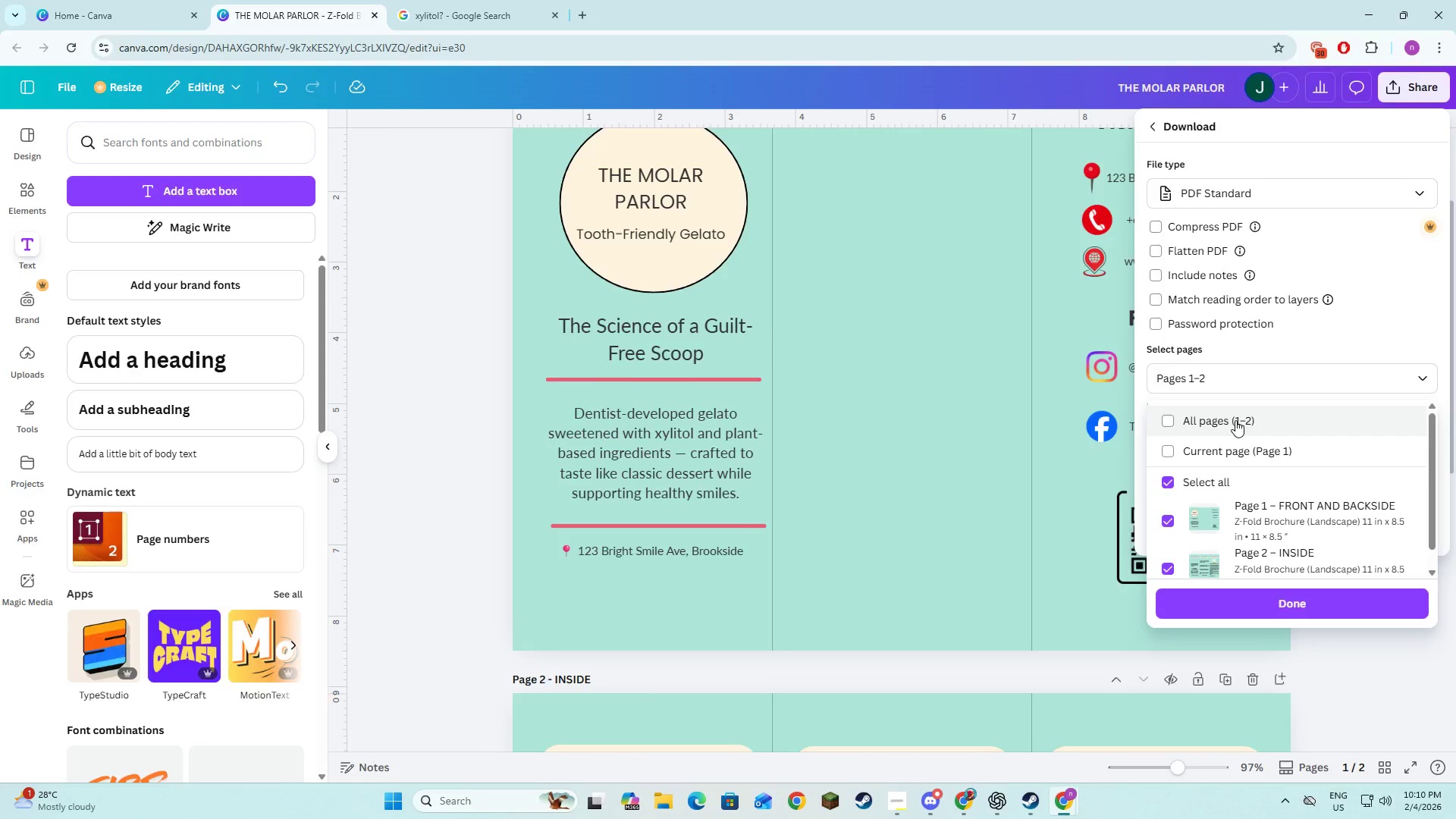 
key(Alt+Tab)